 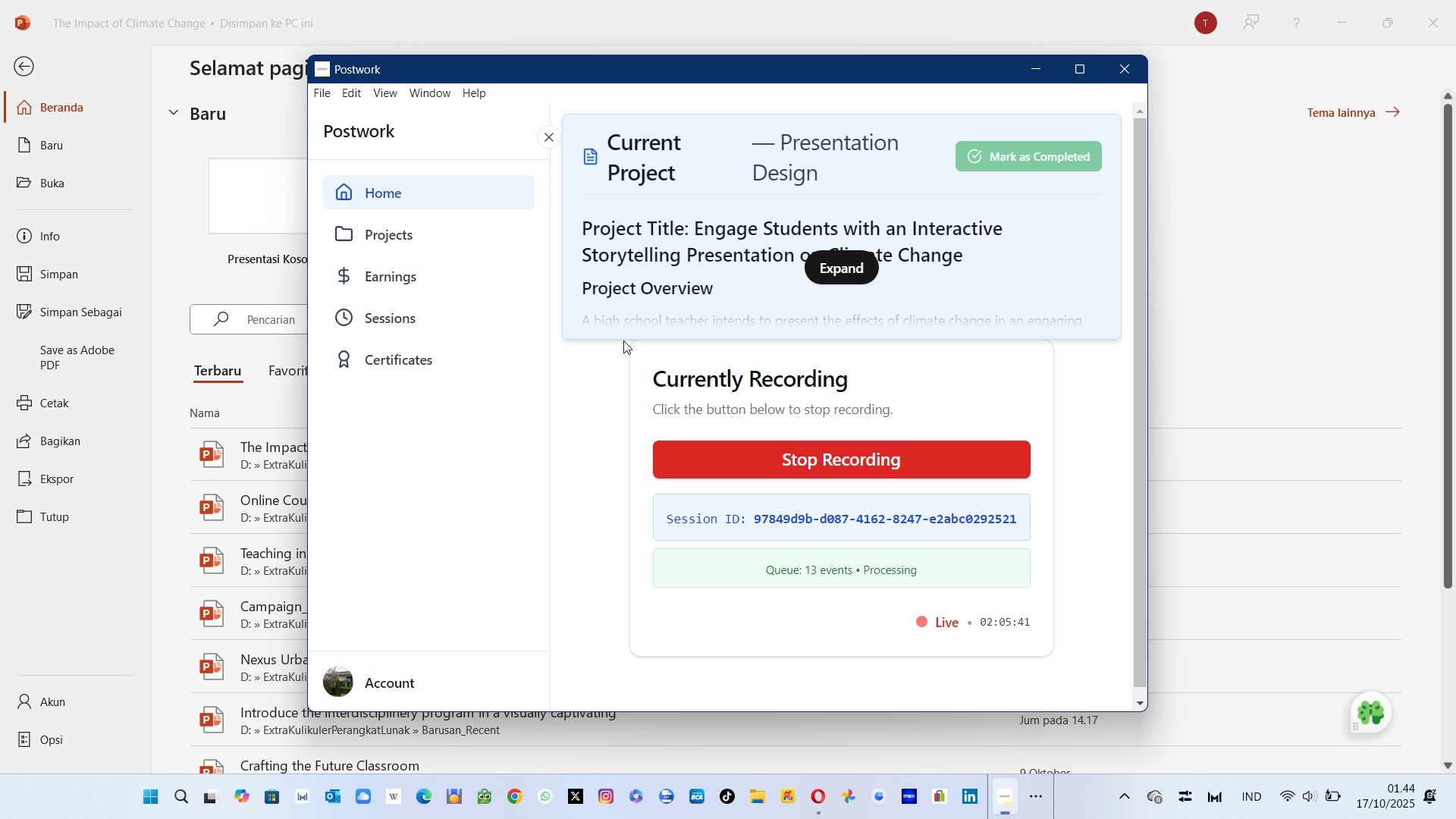 
left_click([849, 269])
 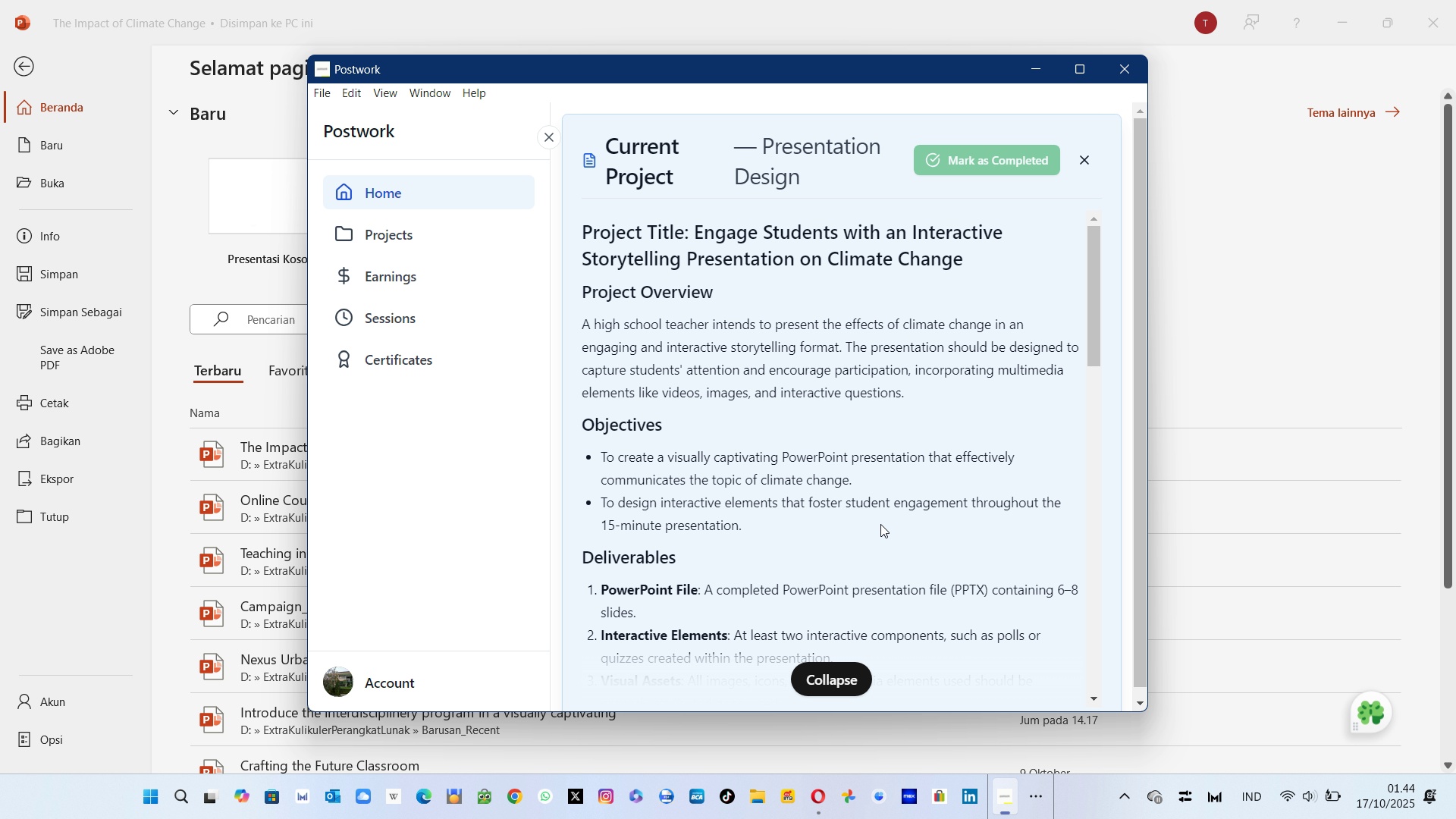 
scroll: coordinate [880, 524], scroll_direction: down, amount: 3.0
 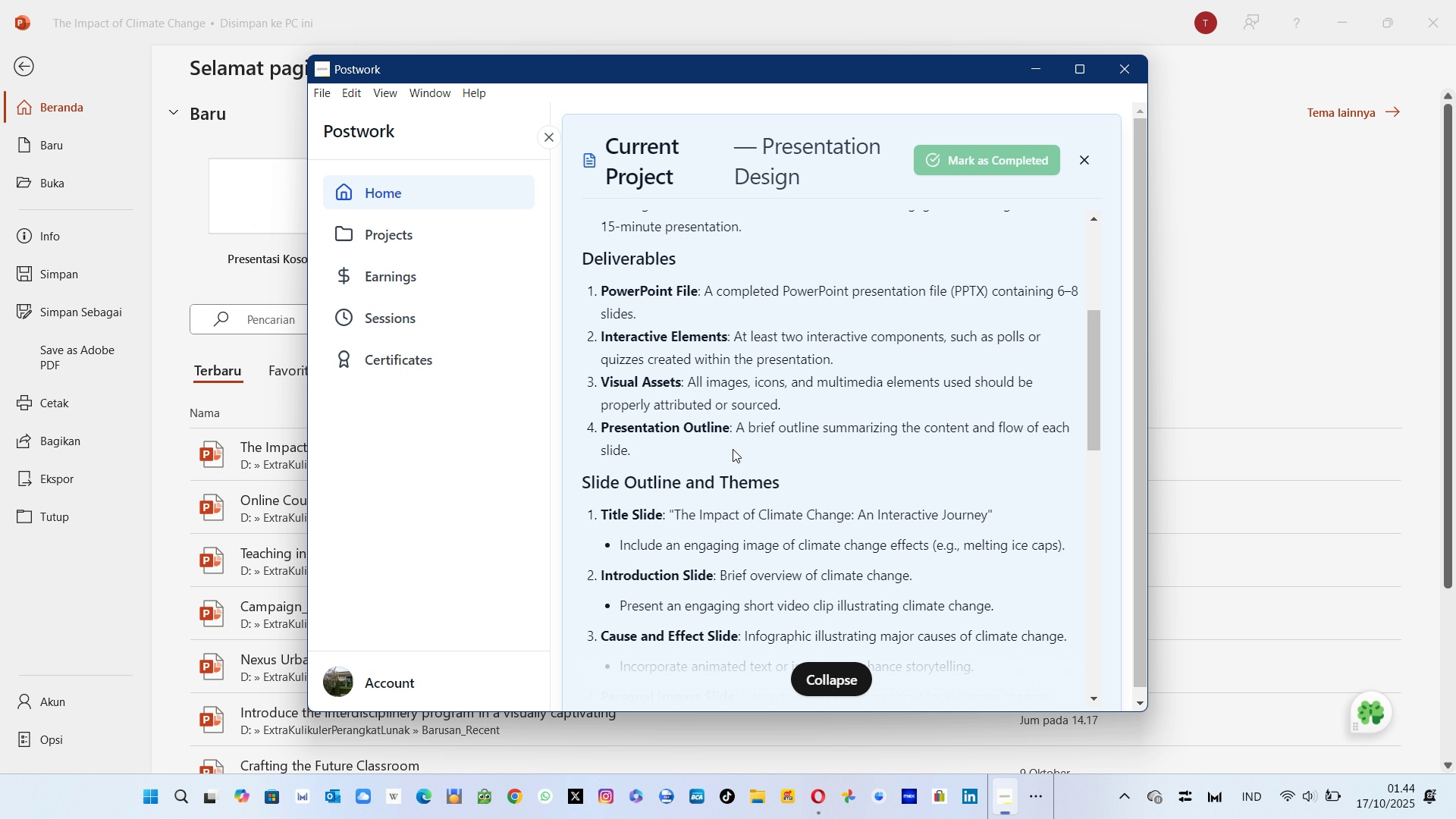 
wait(11.33)
 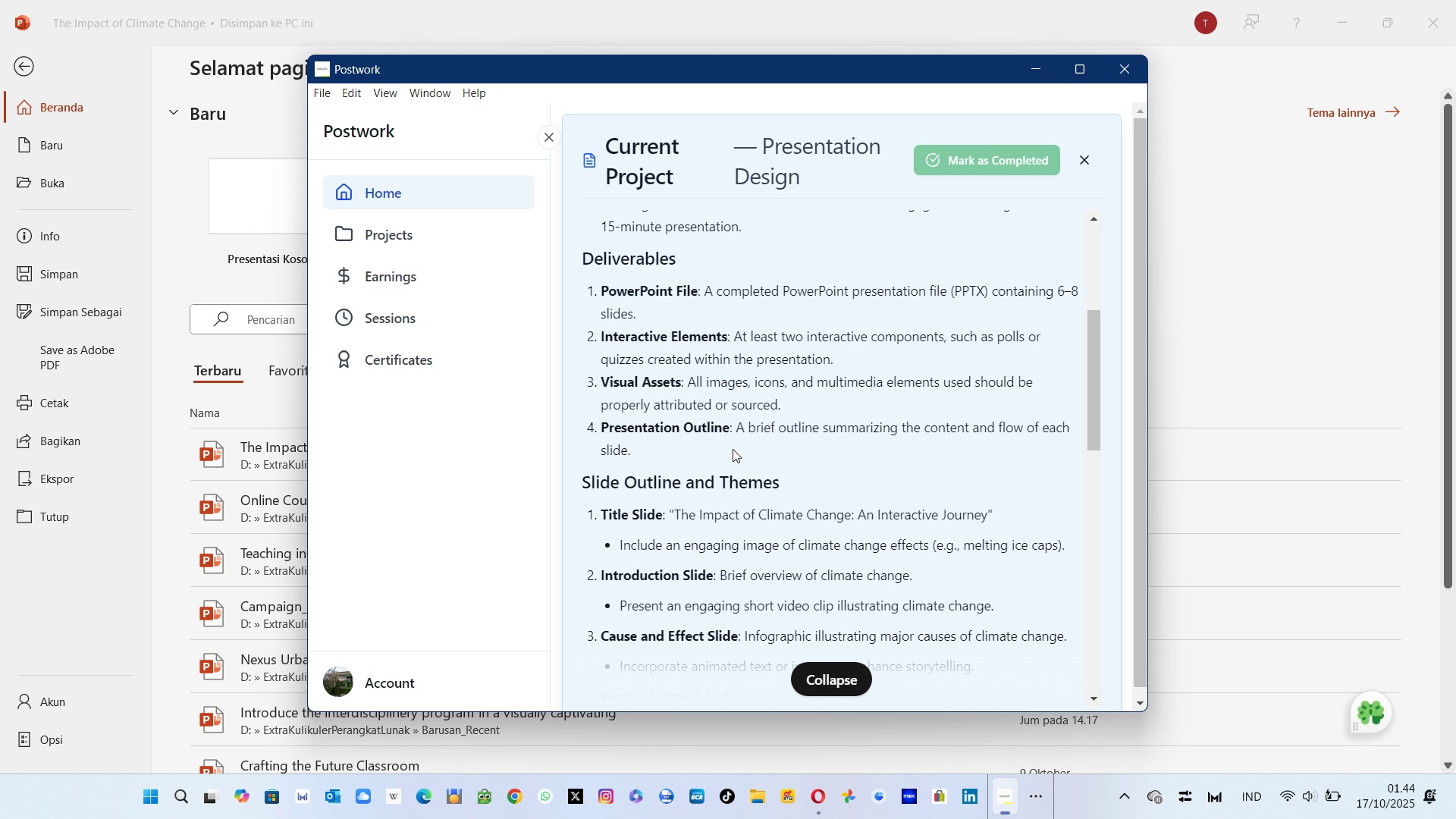 
scroll: coordinate [927, 544], scroll_direction: down, amount: 5.0
 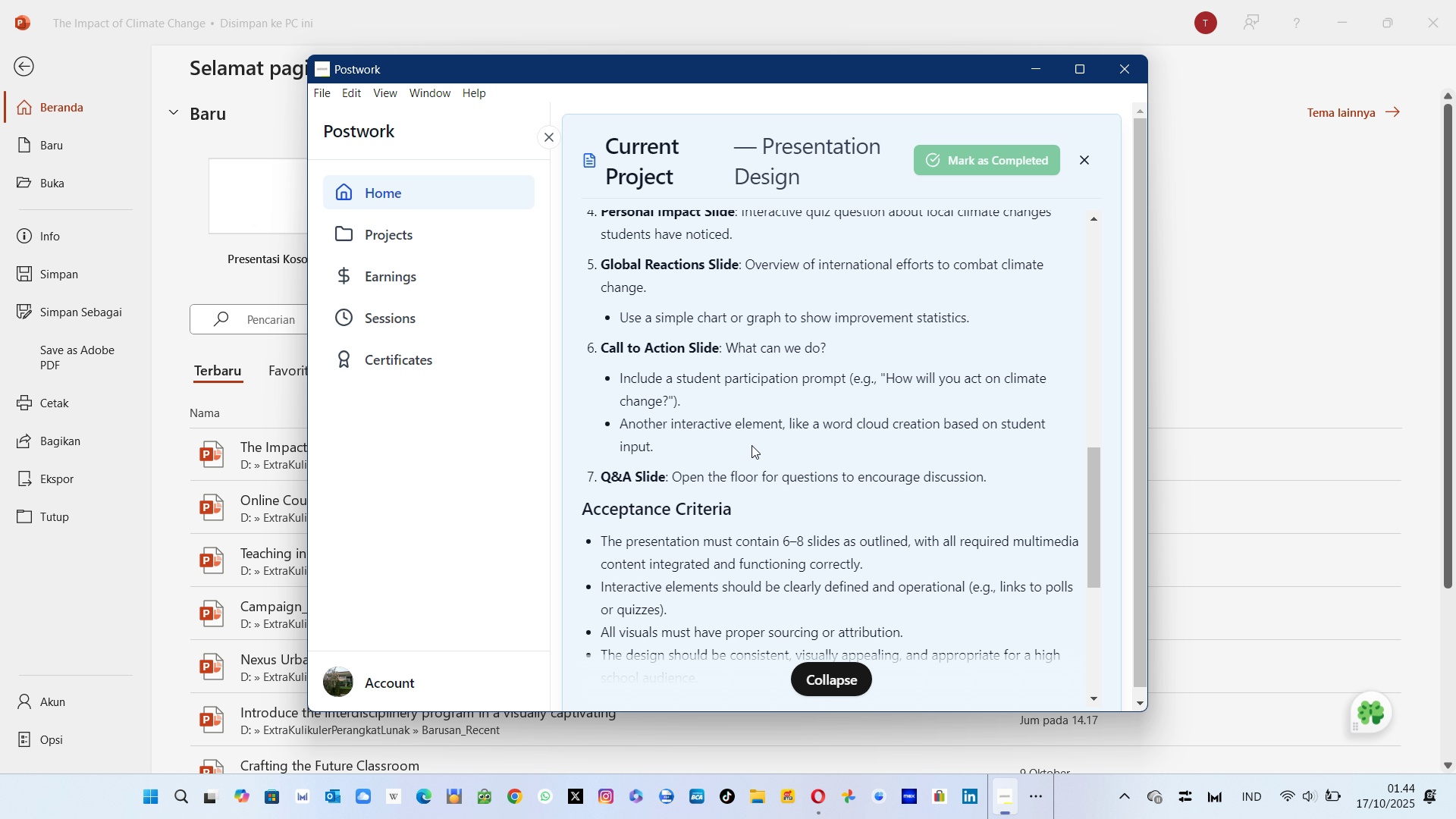 
wait(17.26)
 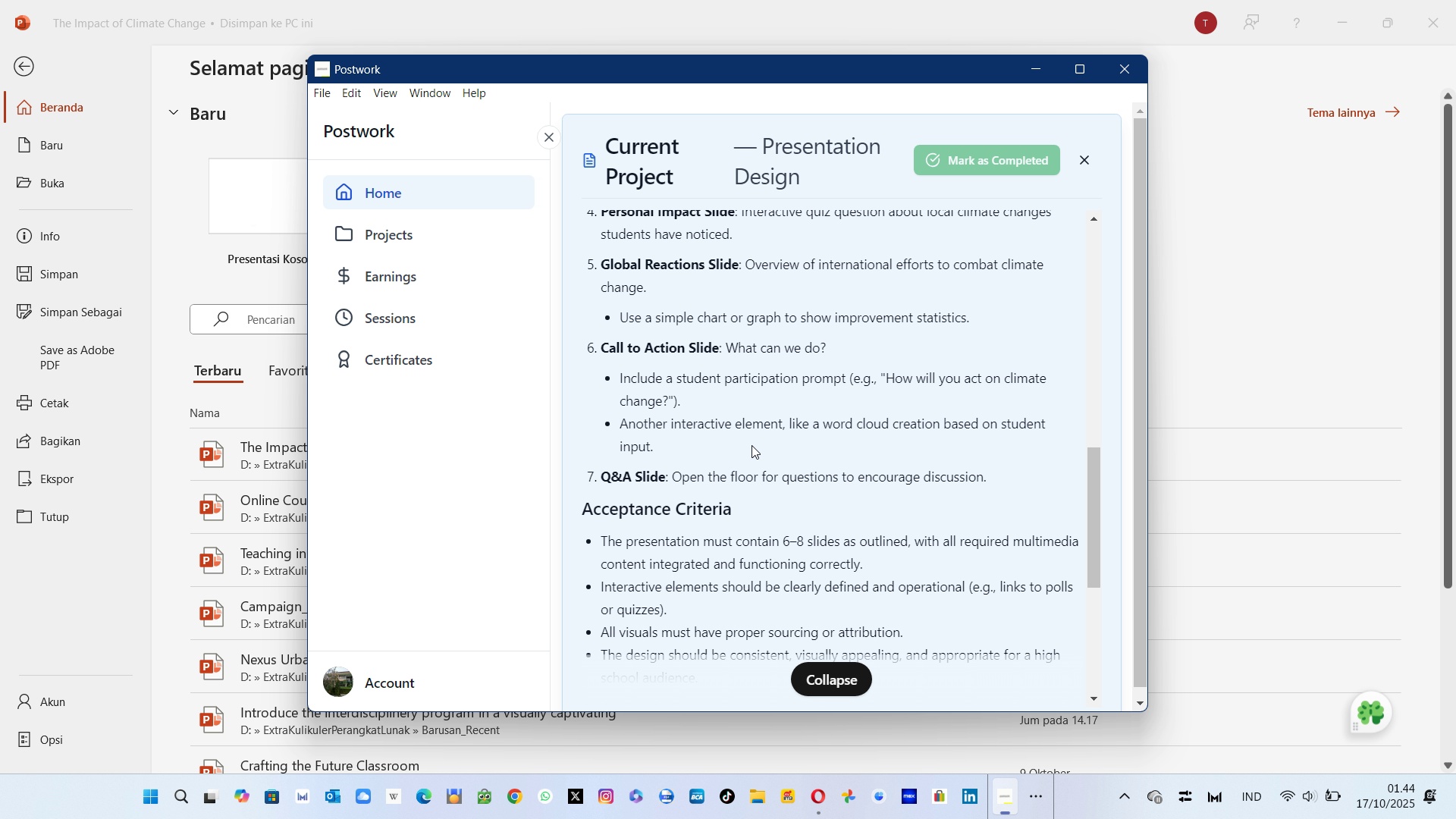 
scroll: coordinate [838, 441], scroll_direction: up, amount: 1.0
 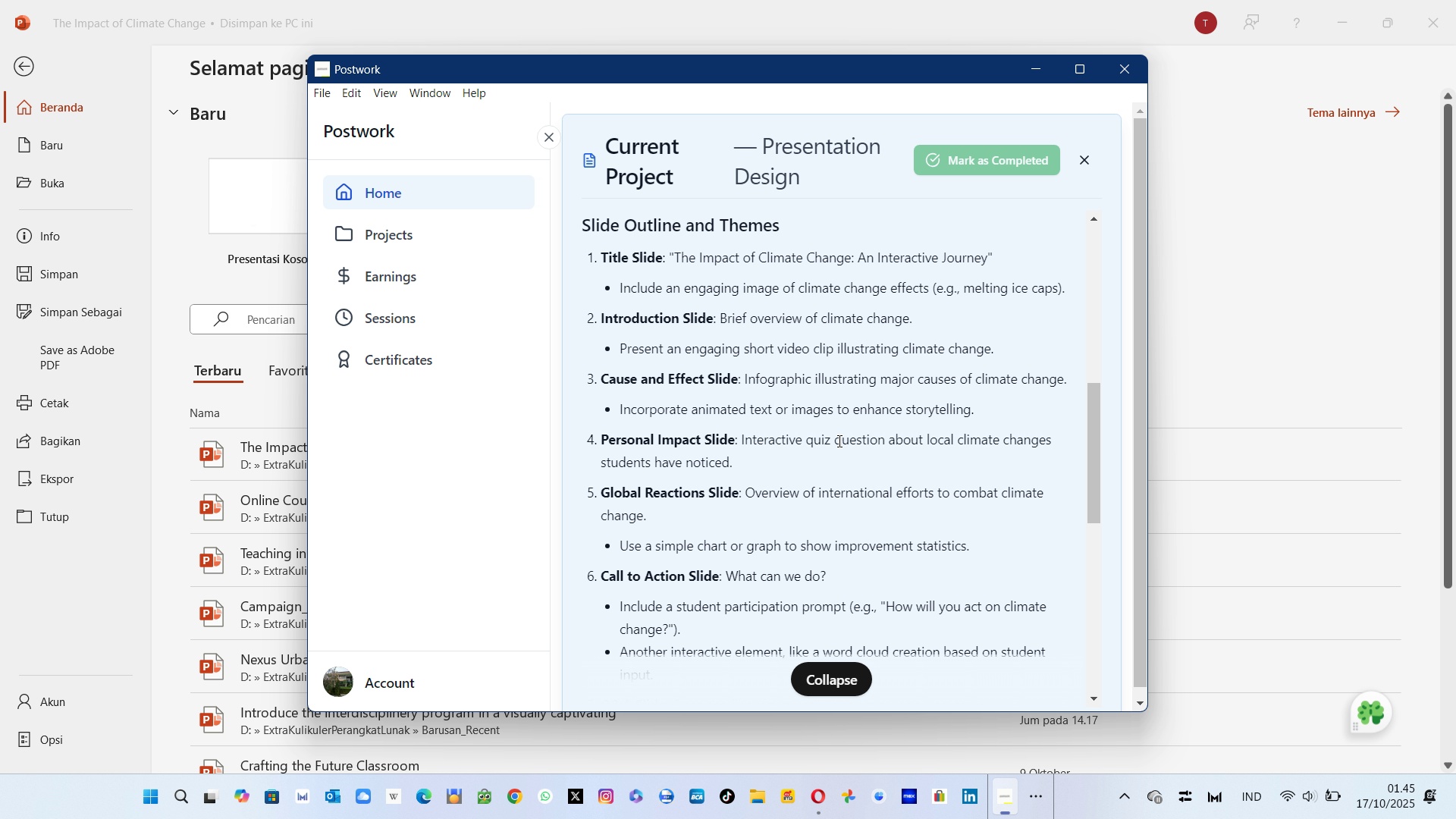 
scroll: coordinate [838, 441], scroll_direction: down, amount: 1.0
 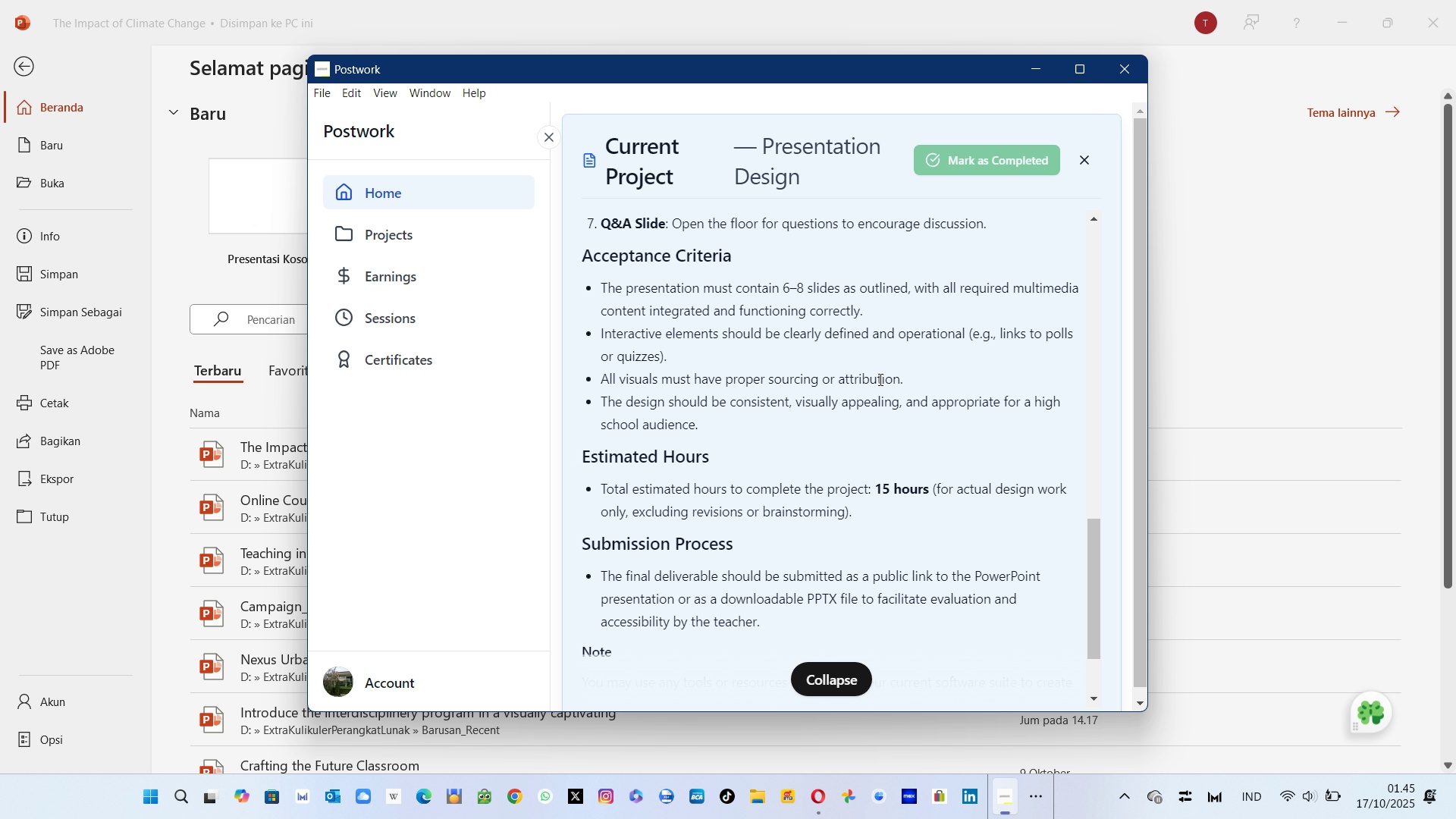 
wait(10.59)
 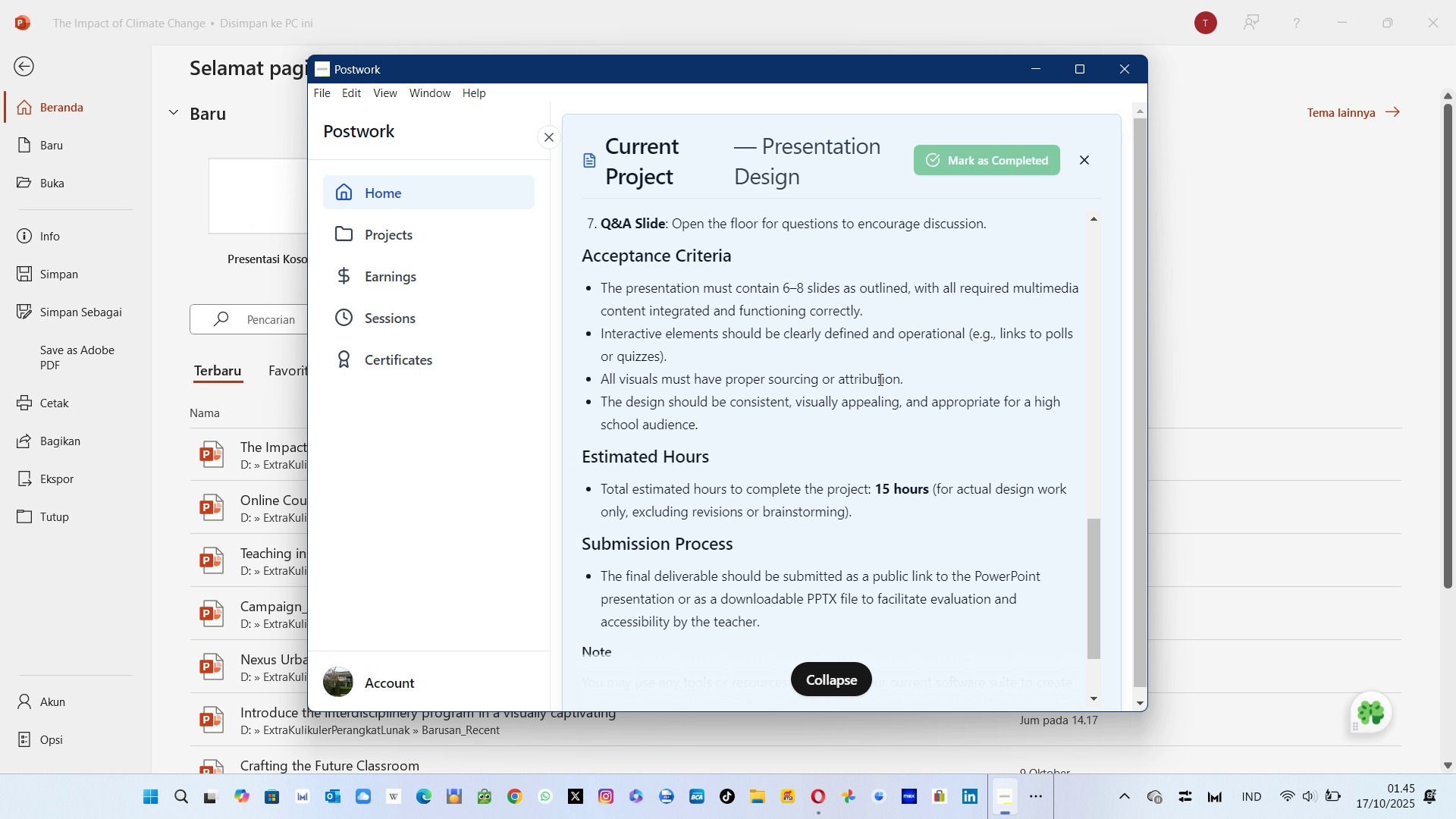 
scroll: coordinate [858, 476], scroll_direction: down, amount: 2.0
 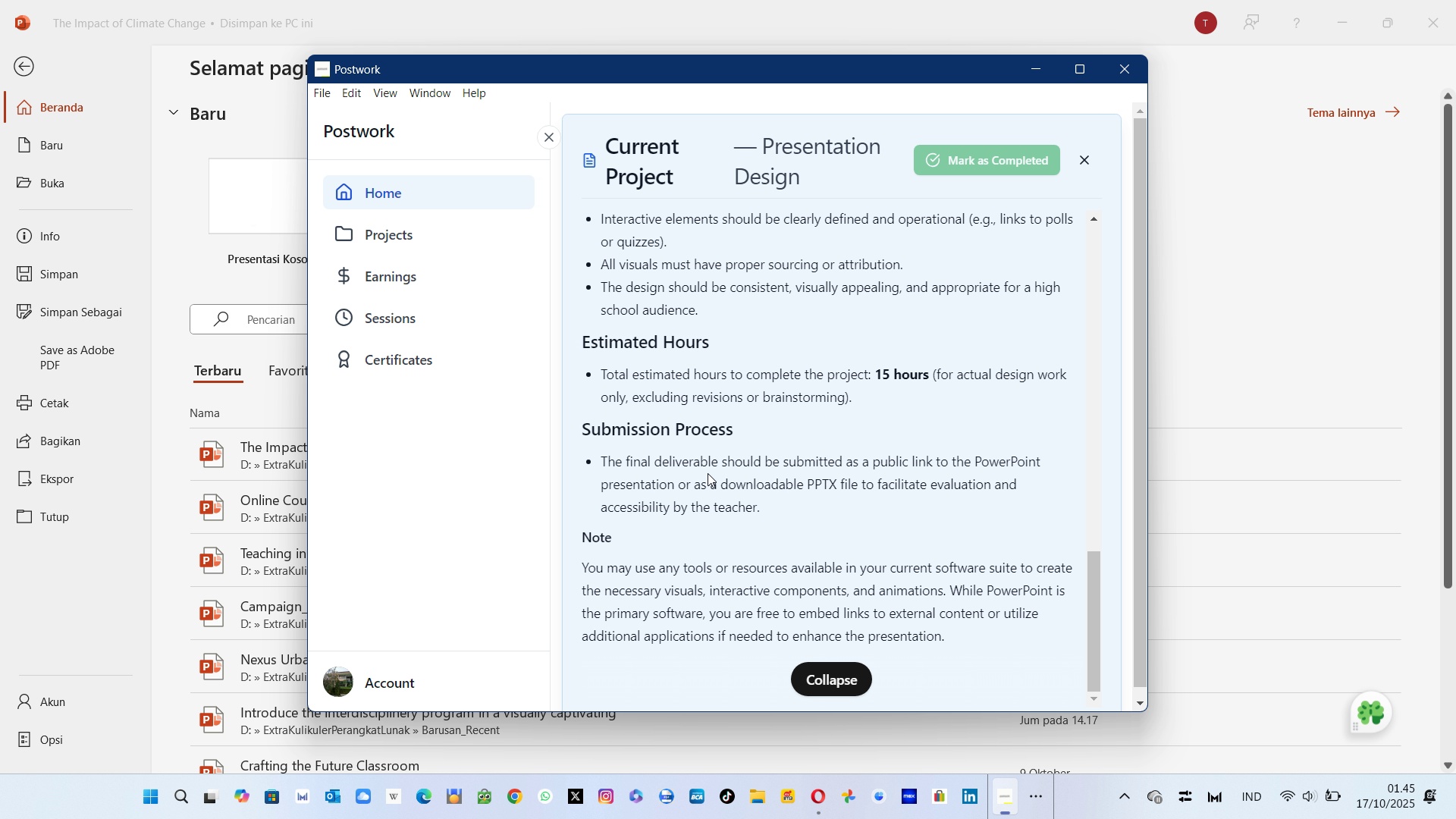 
wait(11.77)
 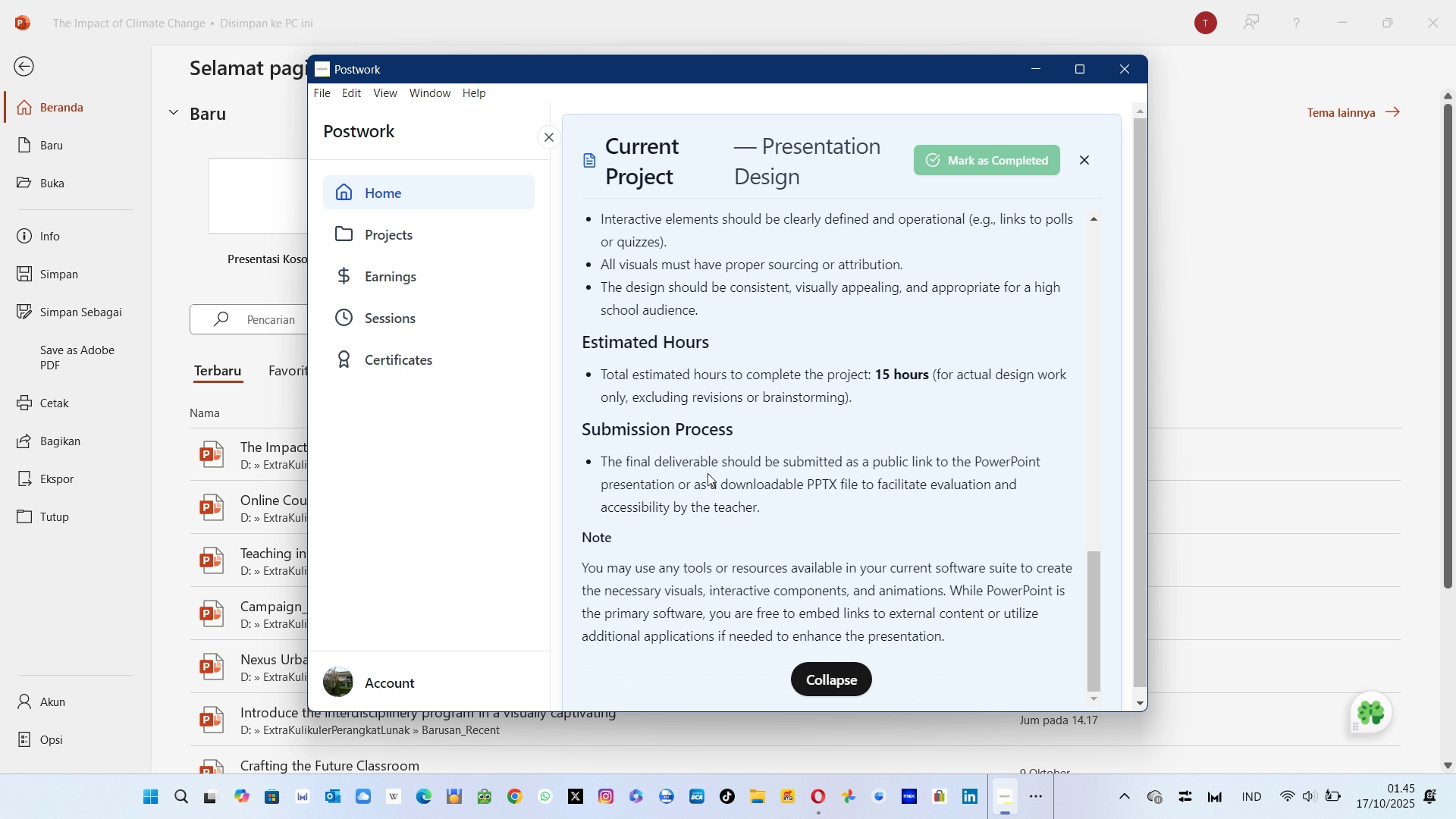 
left_click([841, 687])
 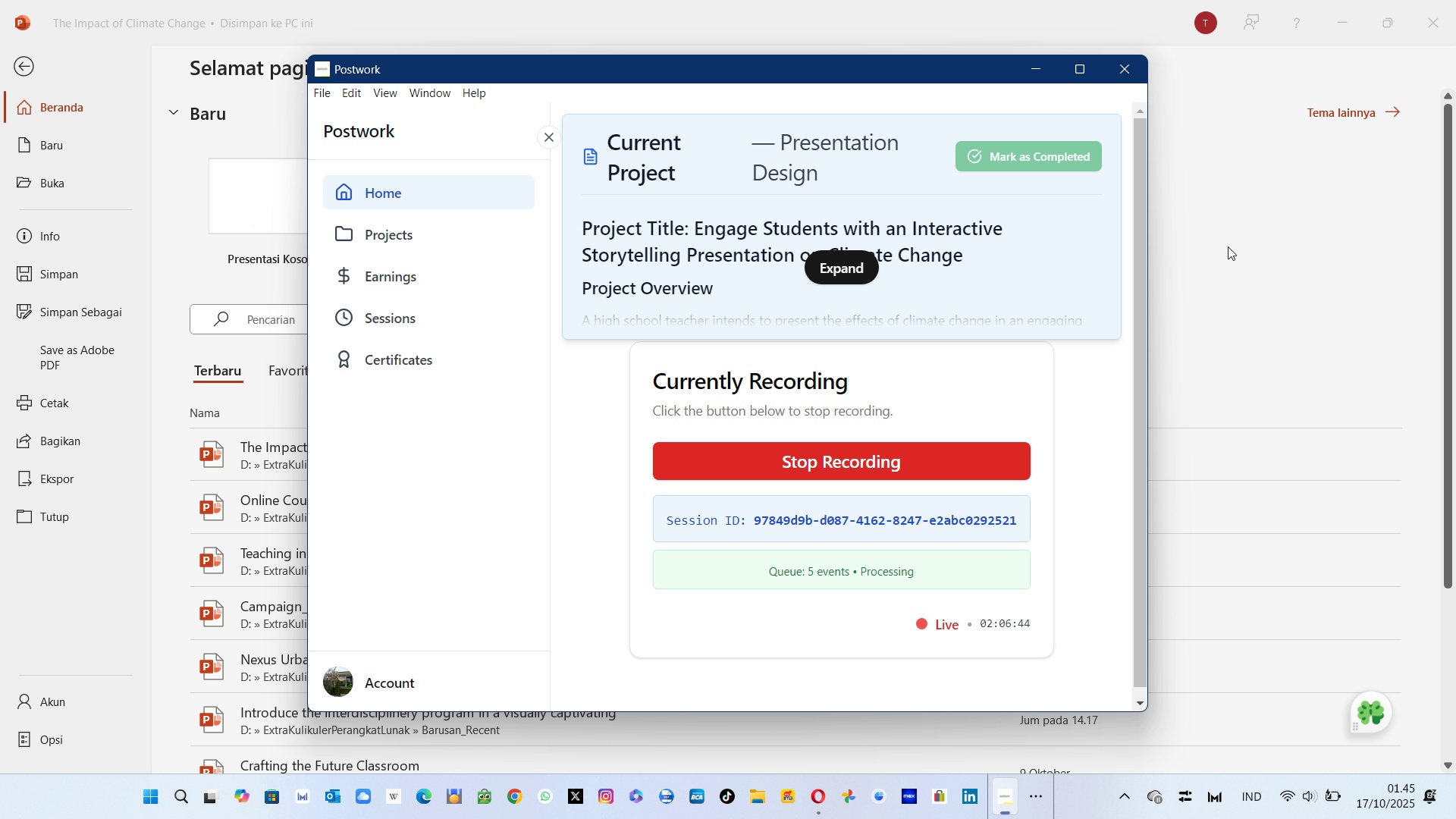 
left_click([1228, 246])
 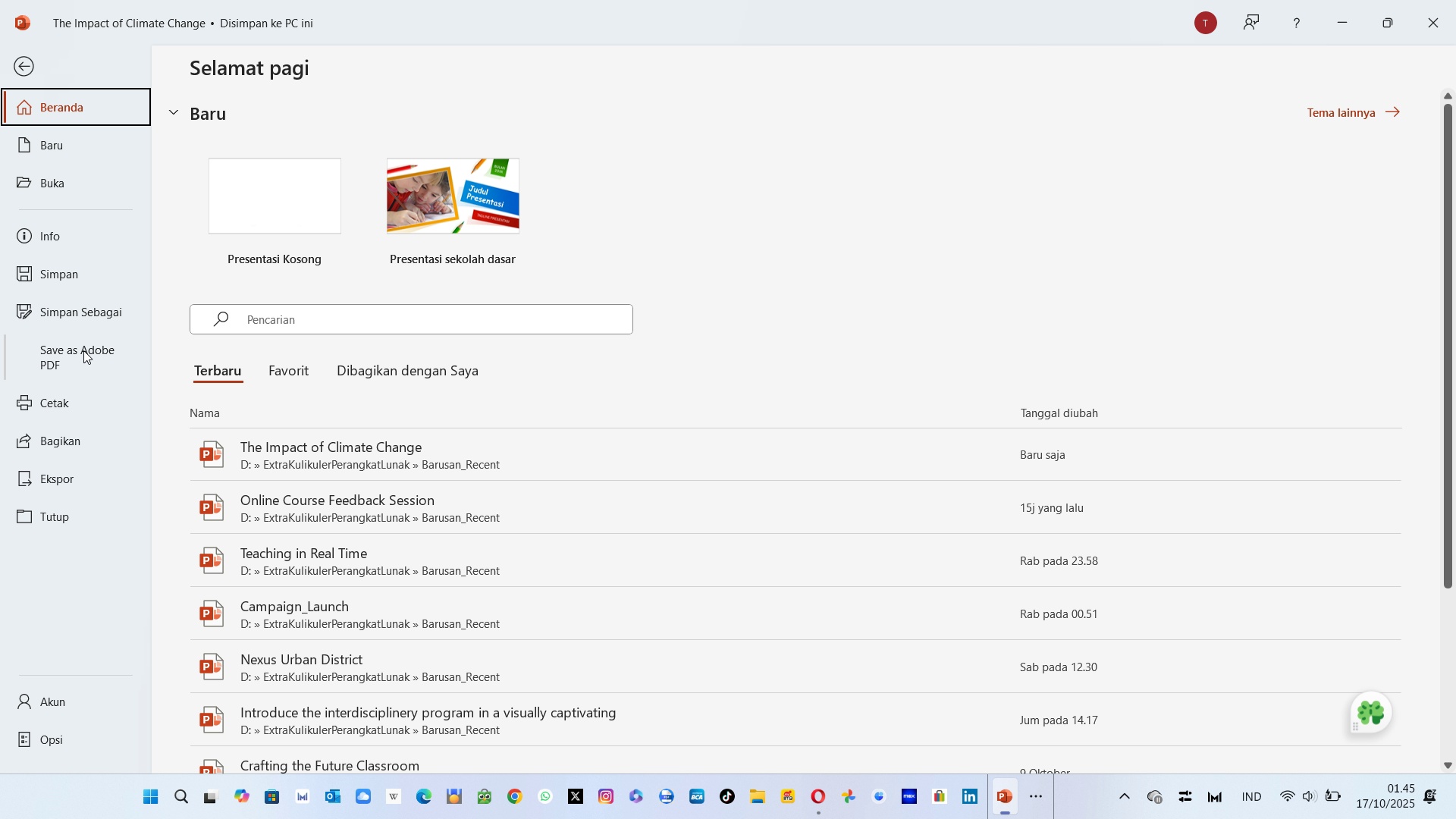 
left_click([83, 353])
 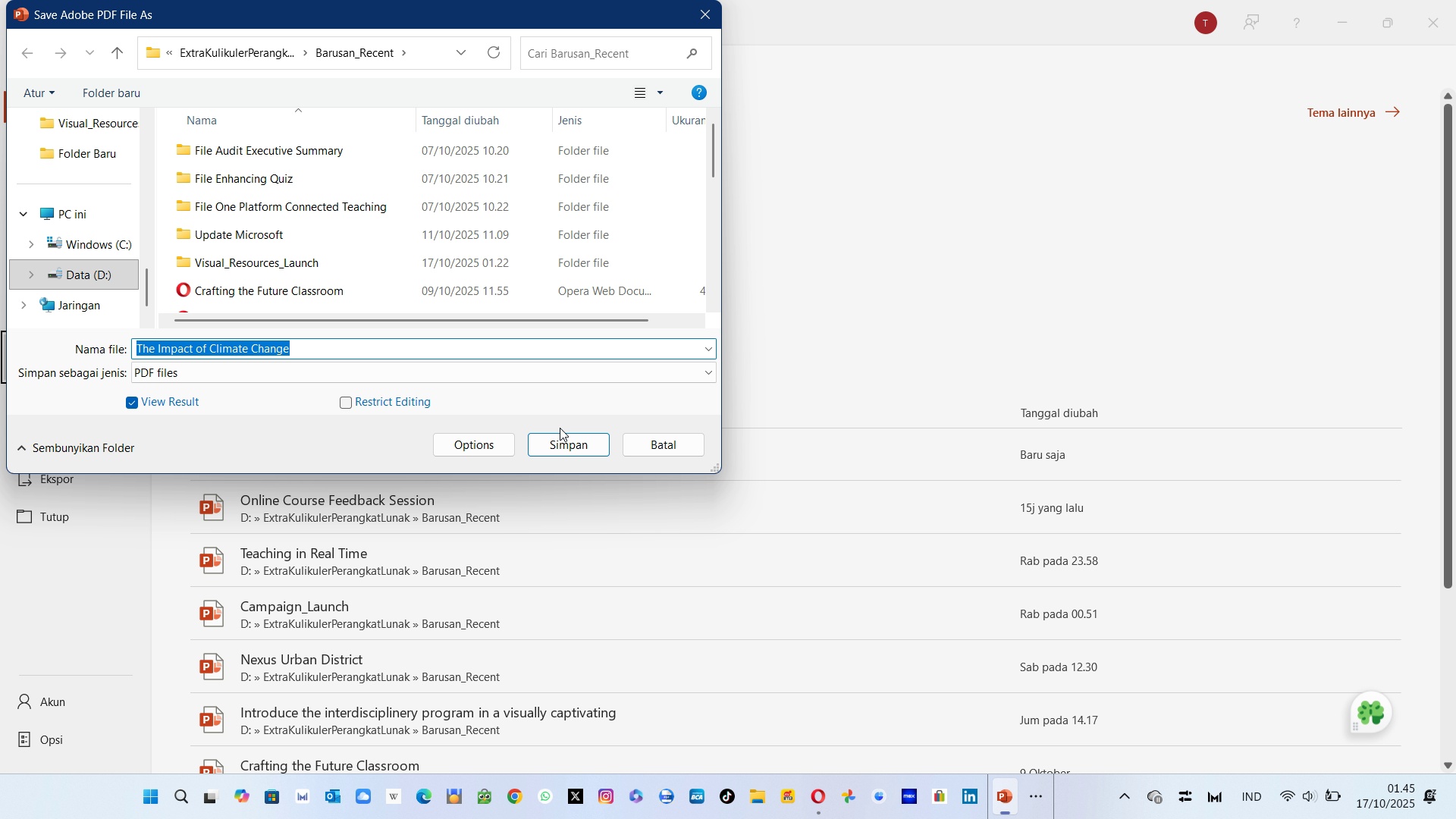 
left_click([576, 450])
 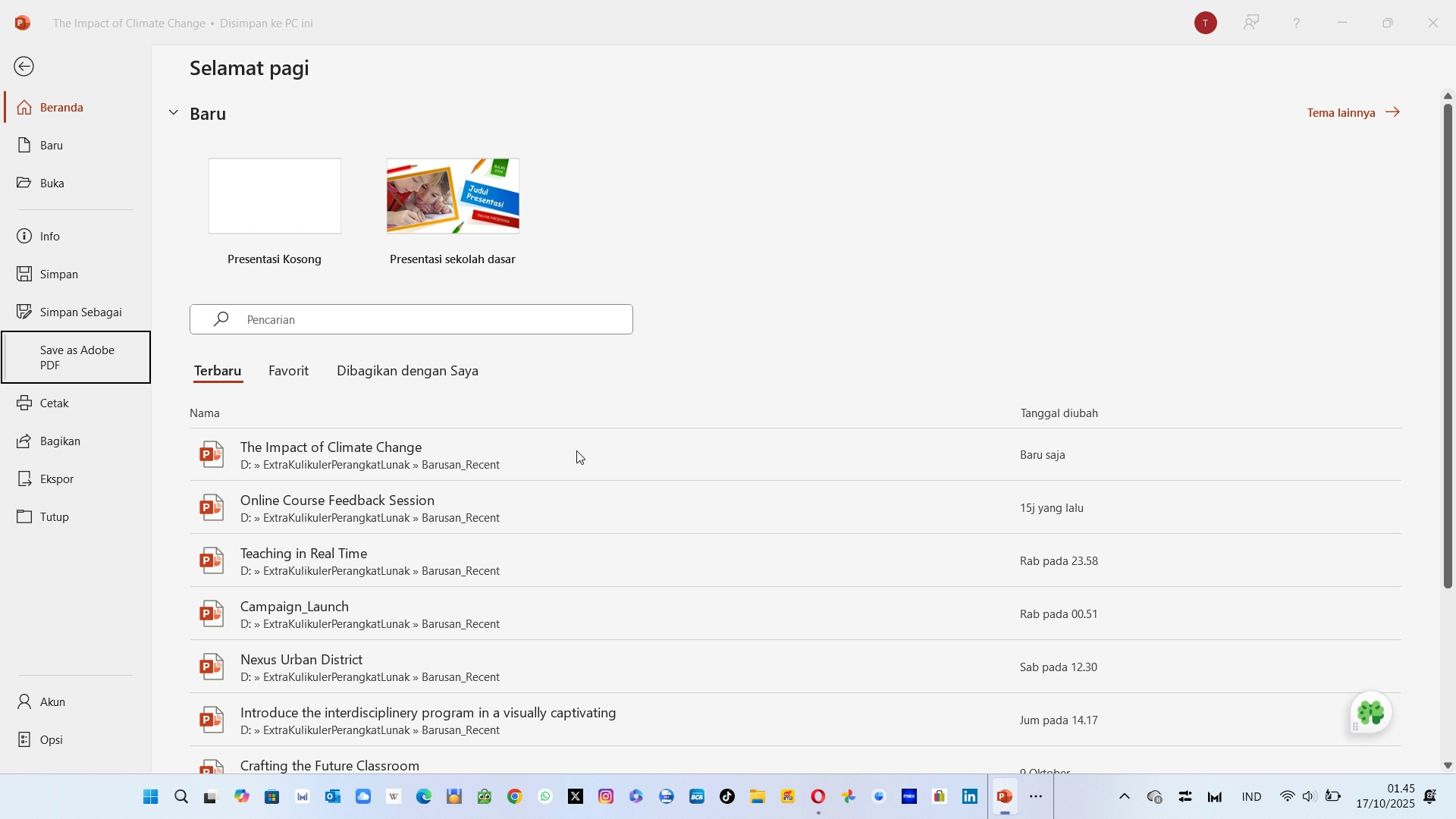 
wait(8.61)
 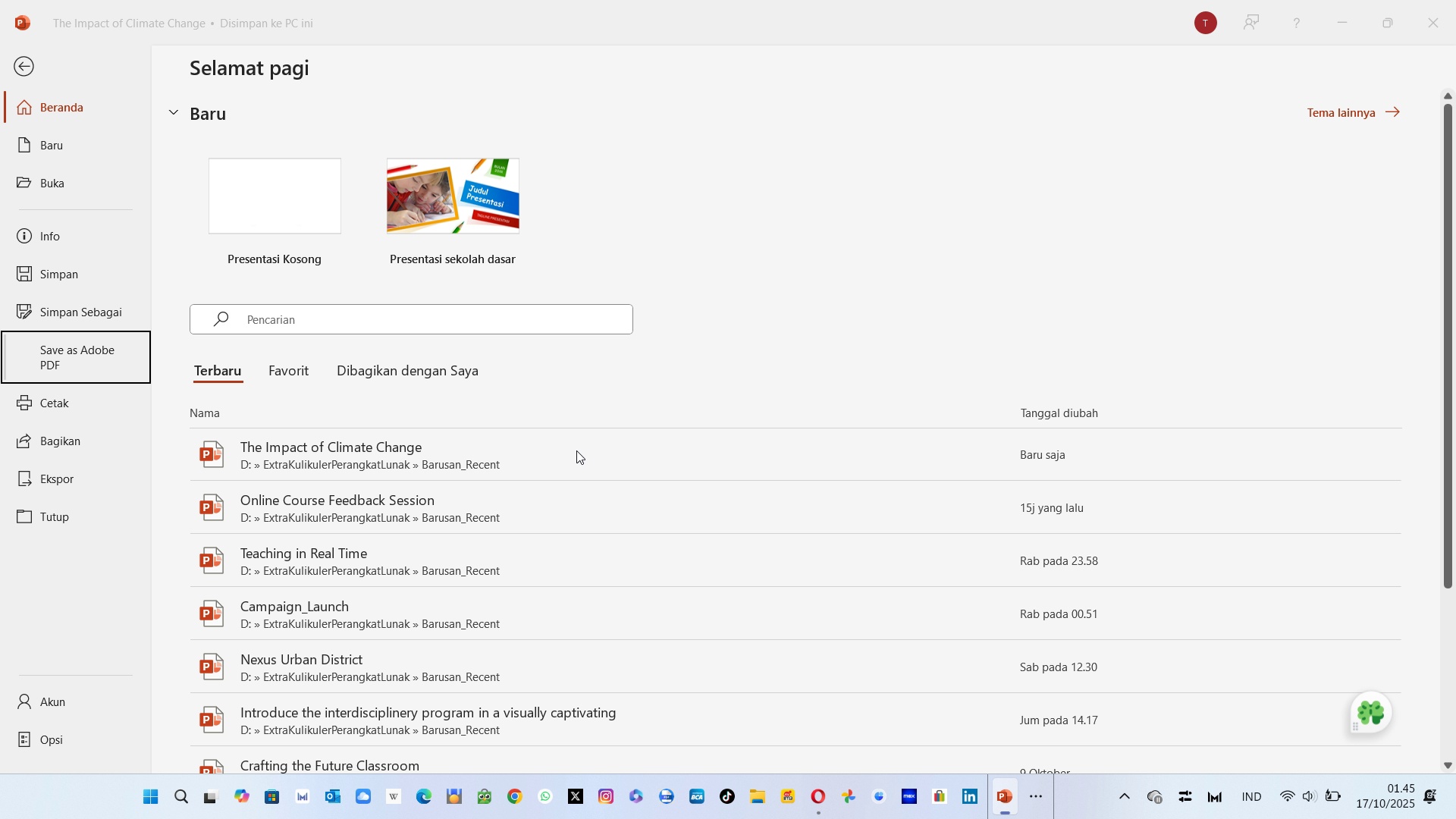 
left_click([1437, 14])